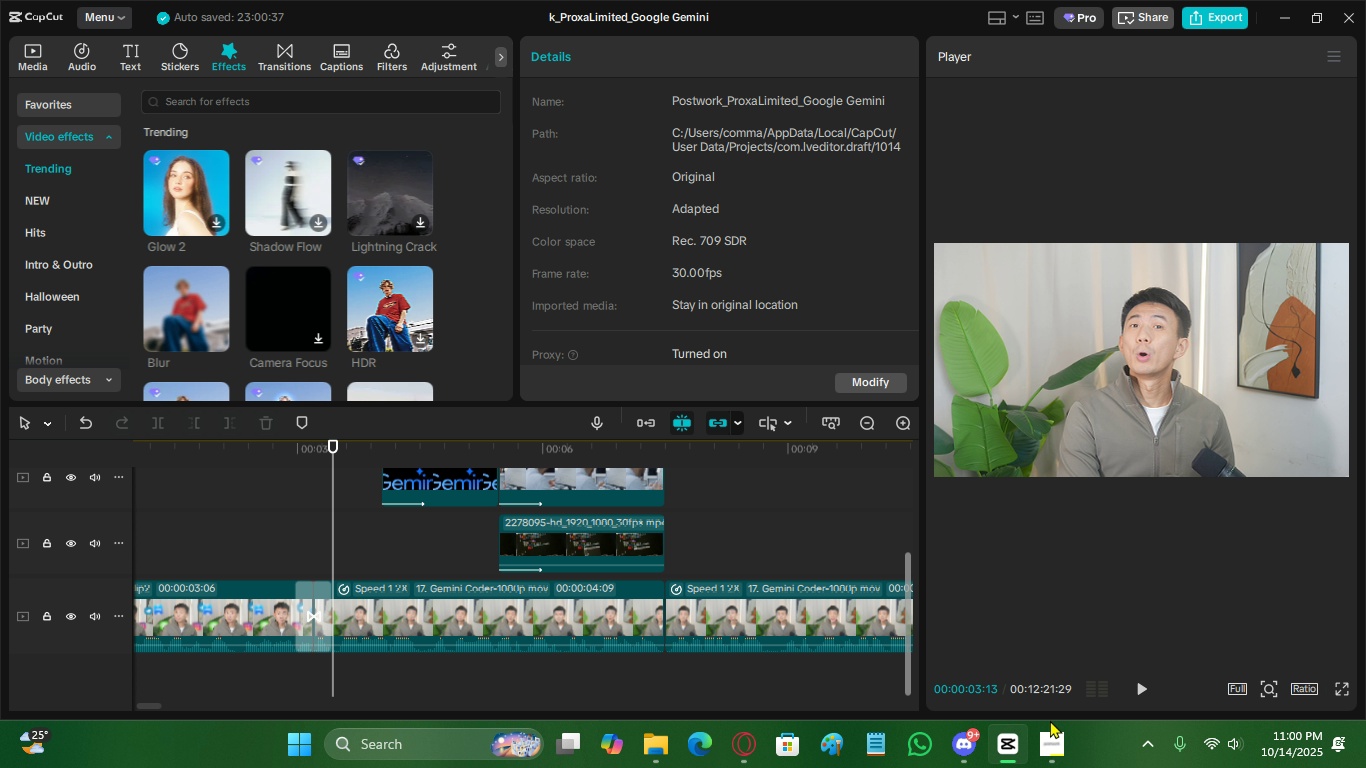 
left_click([1048, 739])